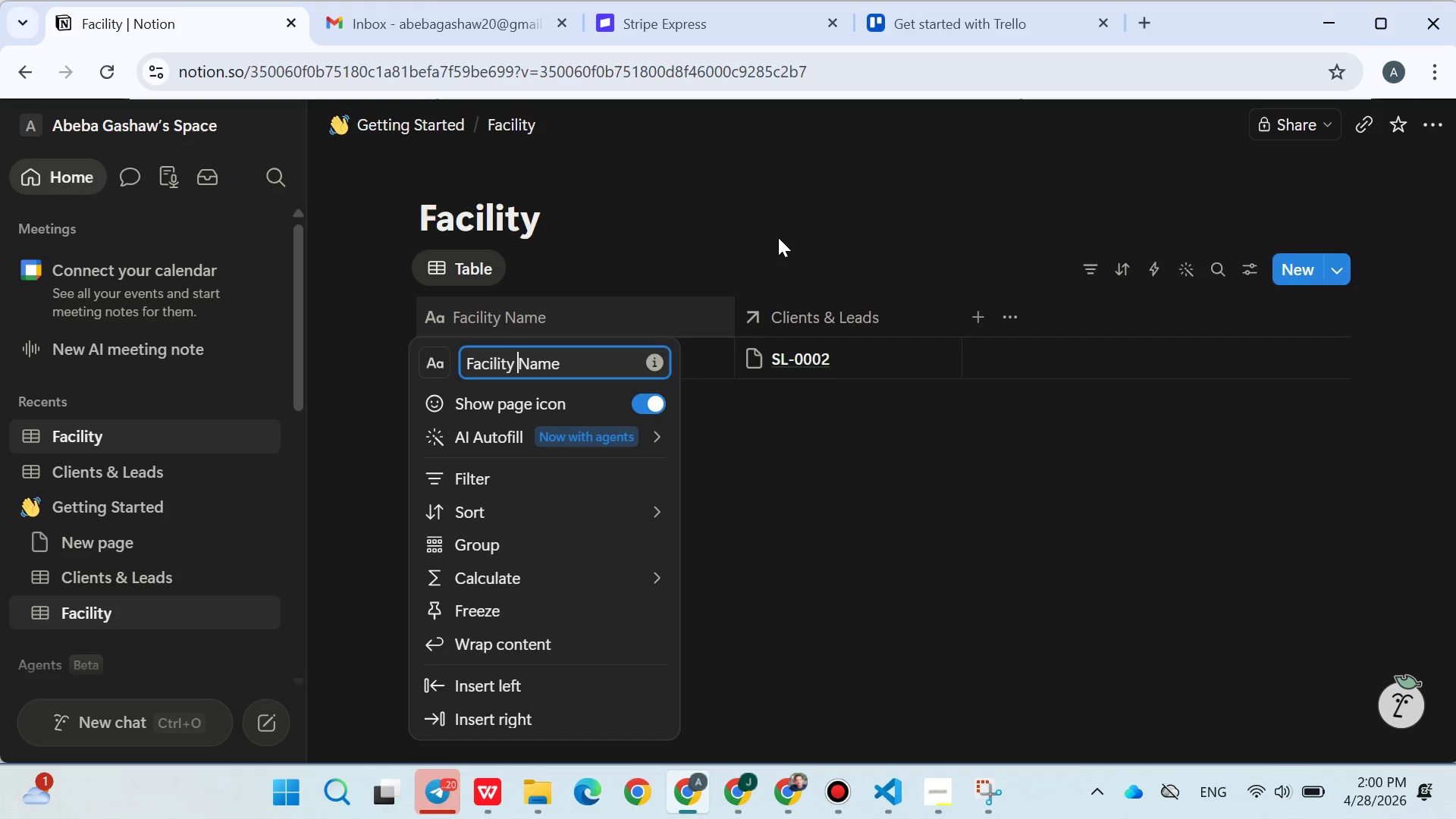 
left_click([779, 237])
 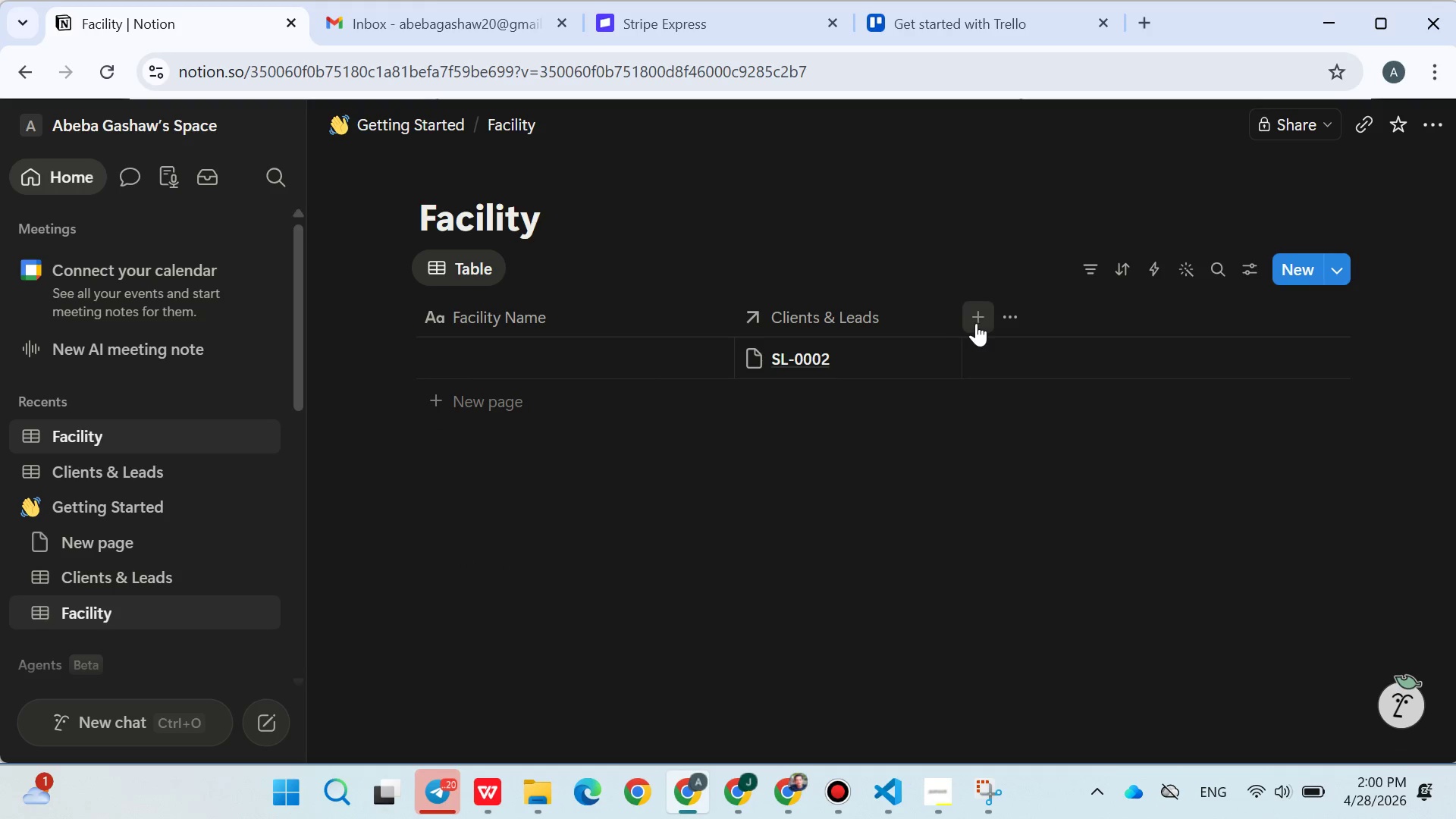 
left_click([977, 323])
 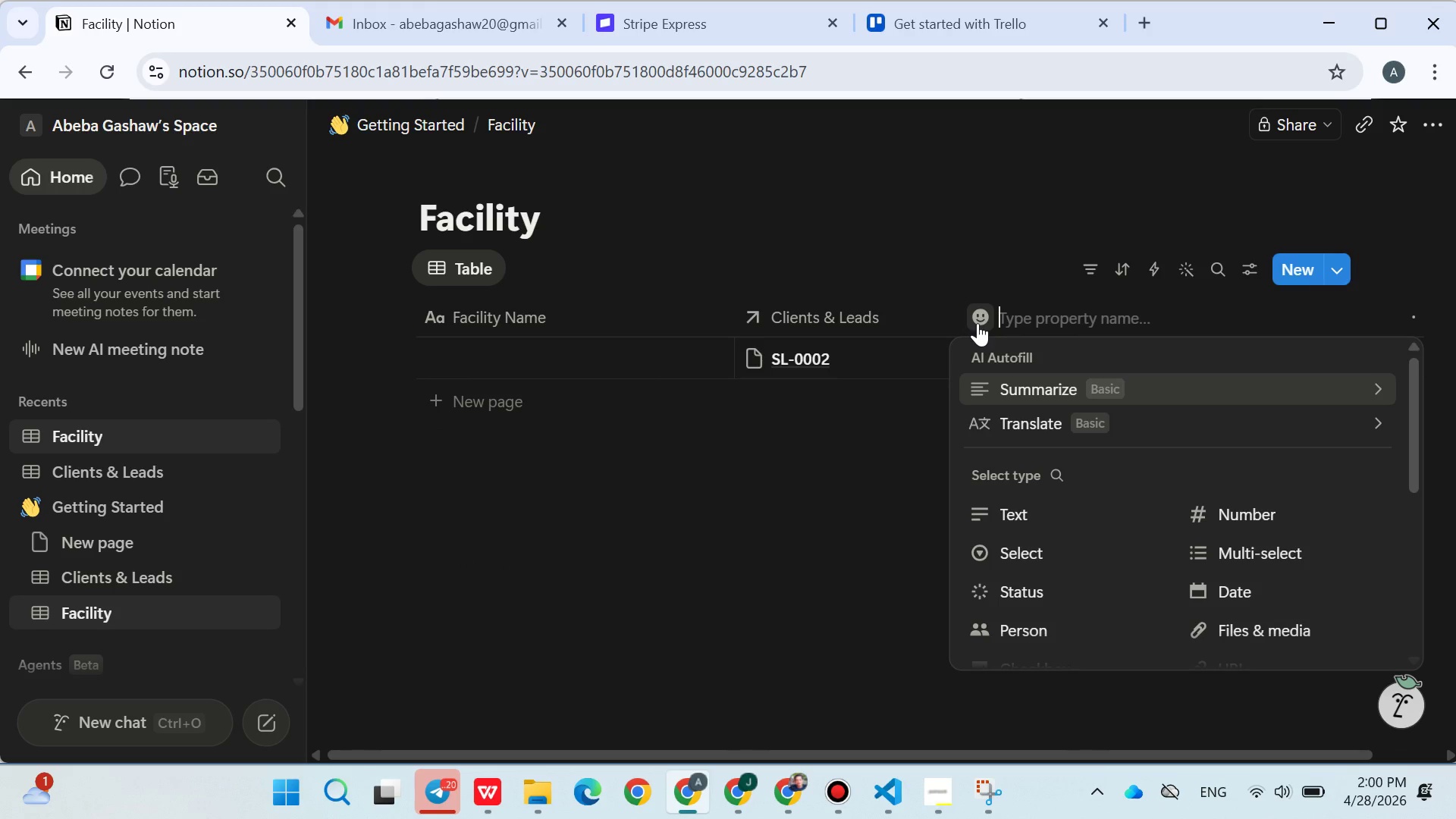 
wait(5.14)
 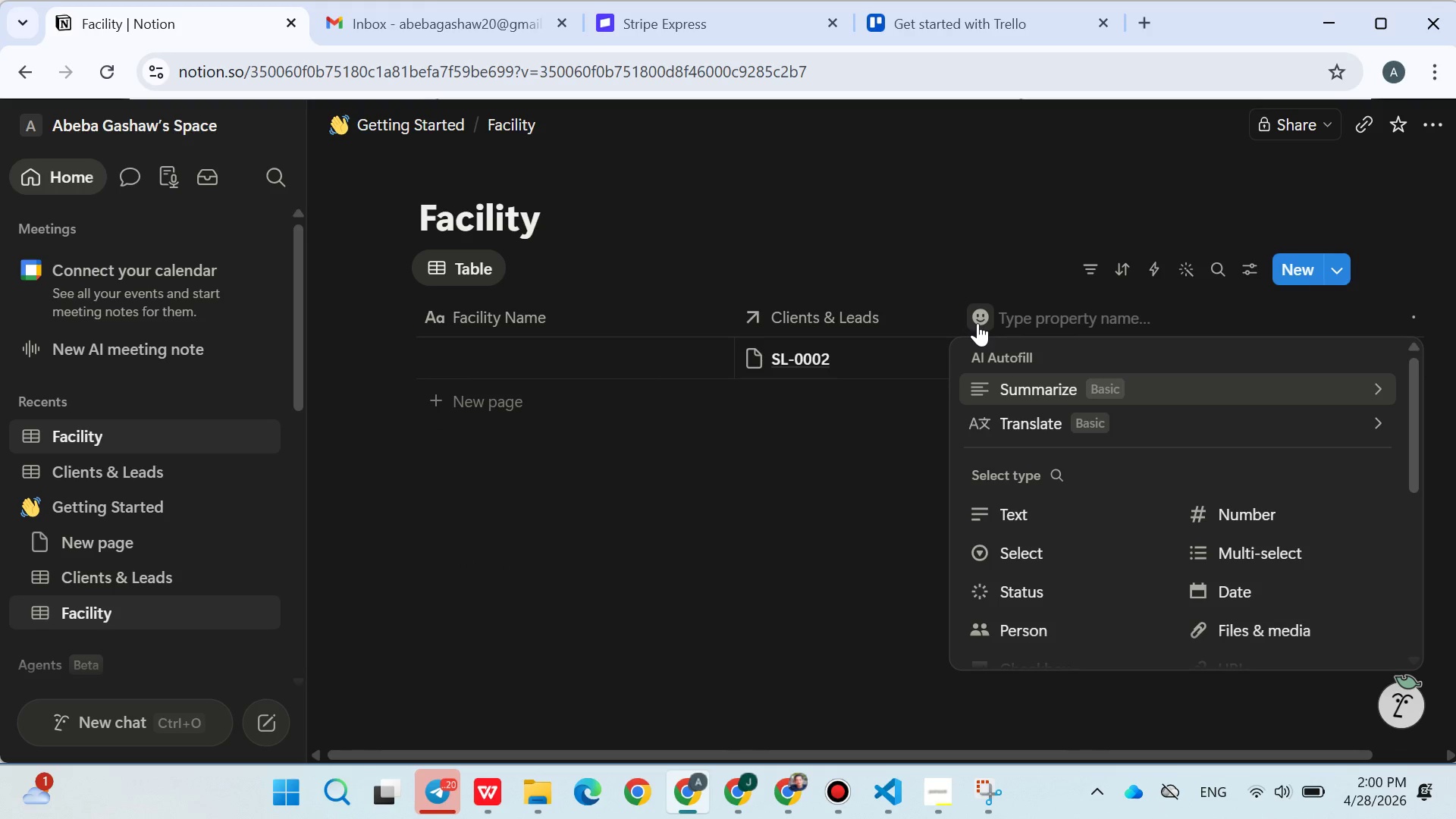 
type(Care Level)
 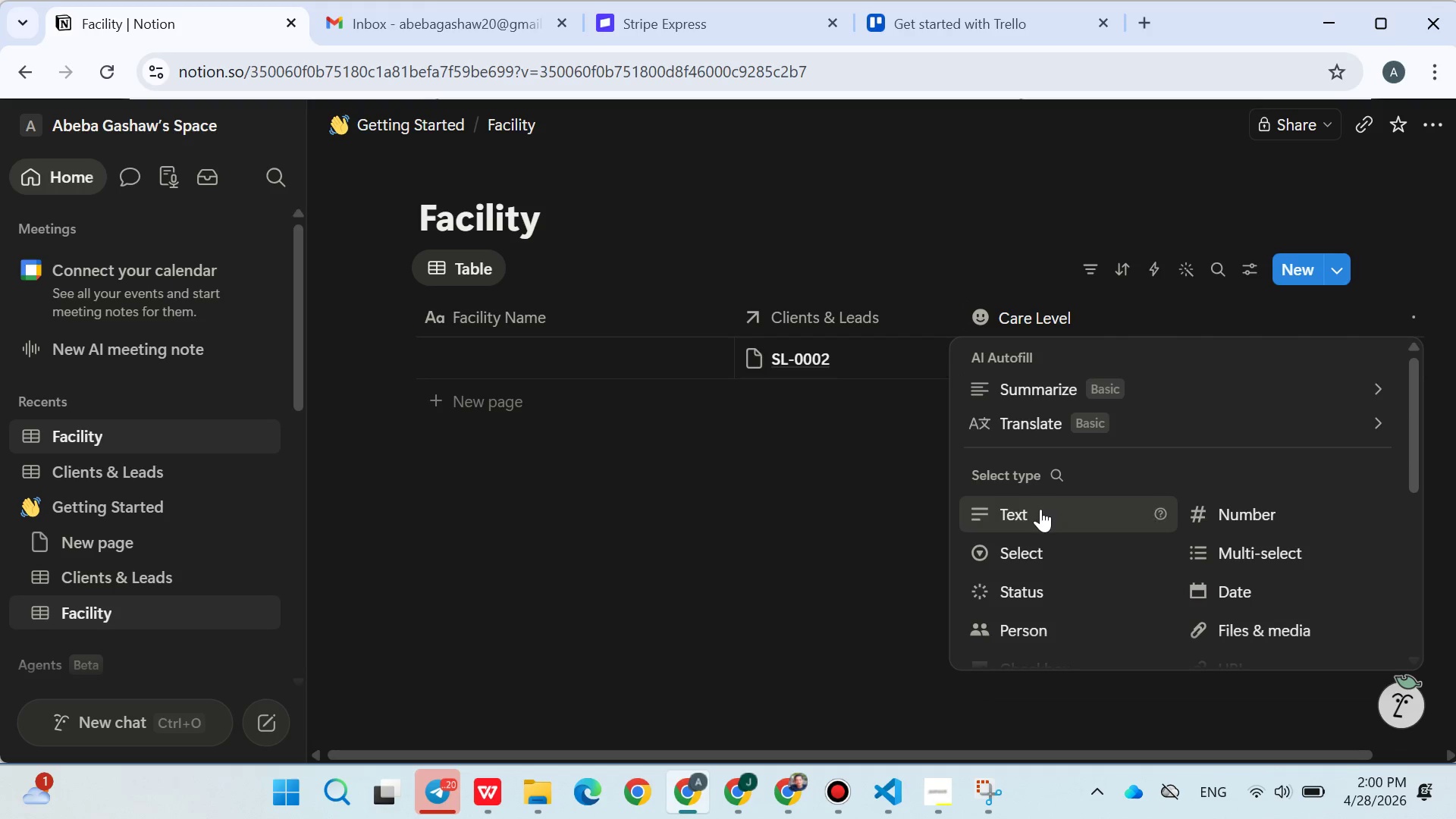 
left_click([1030, 553])
 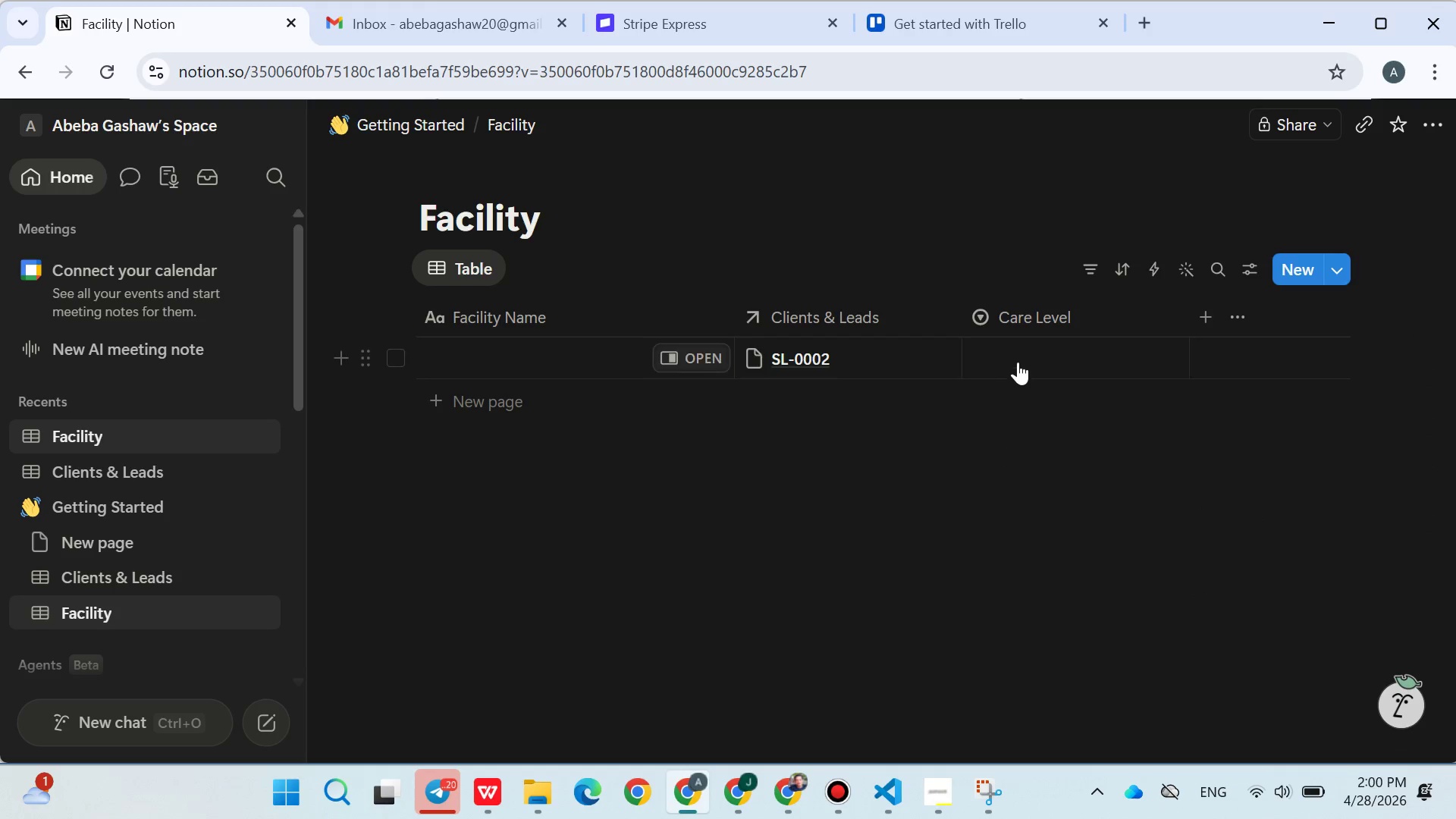 
left_click([1018, 360])
 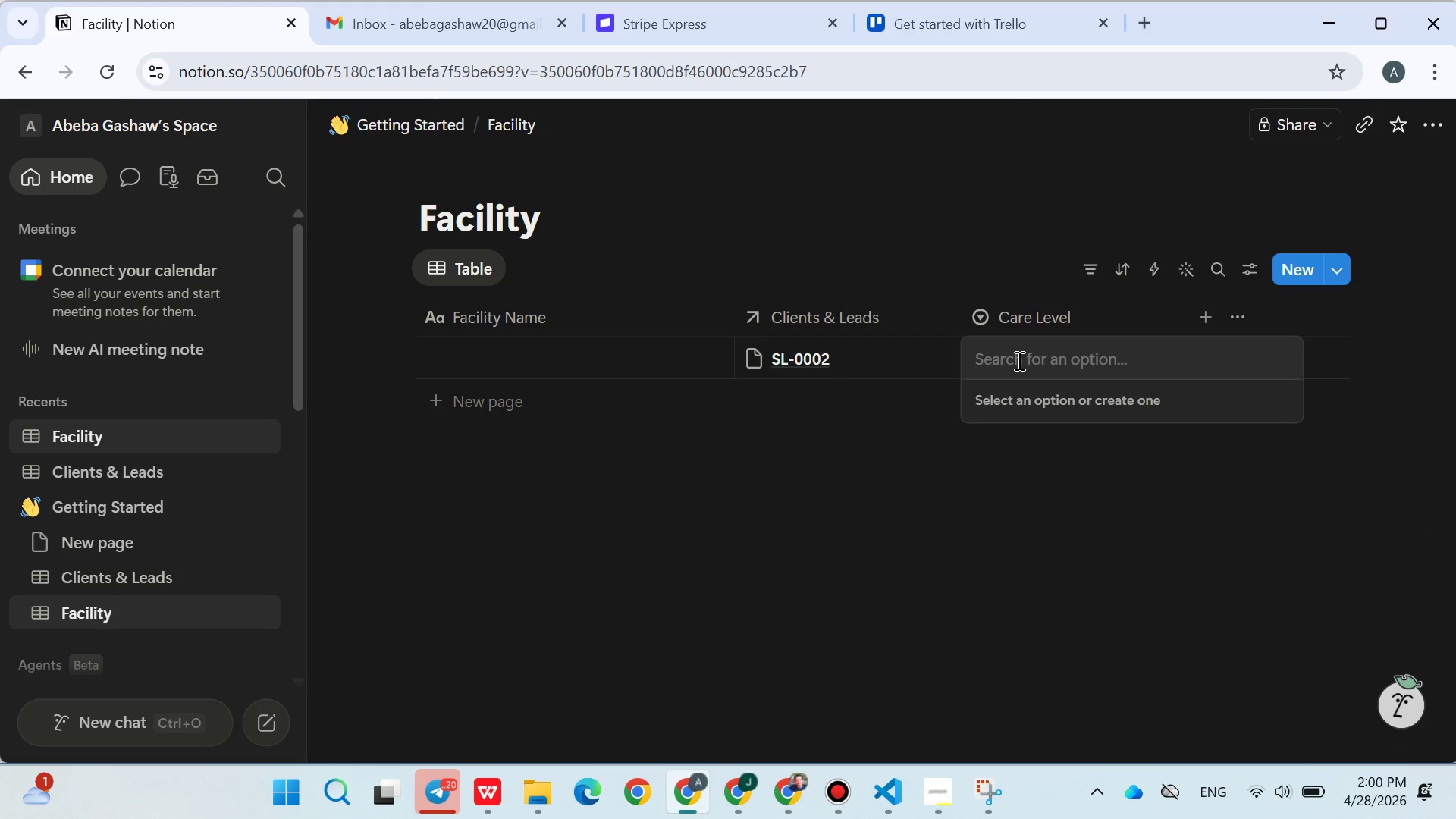 
type(Me)
 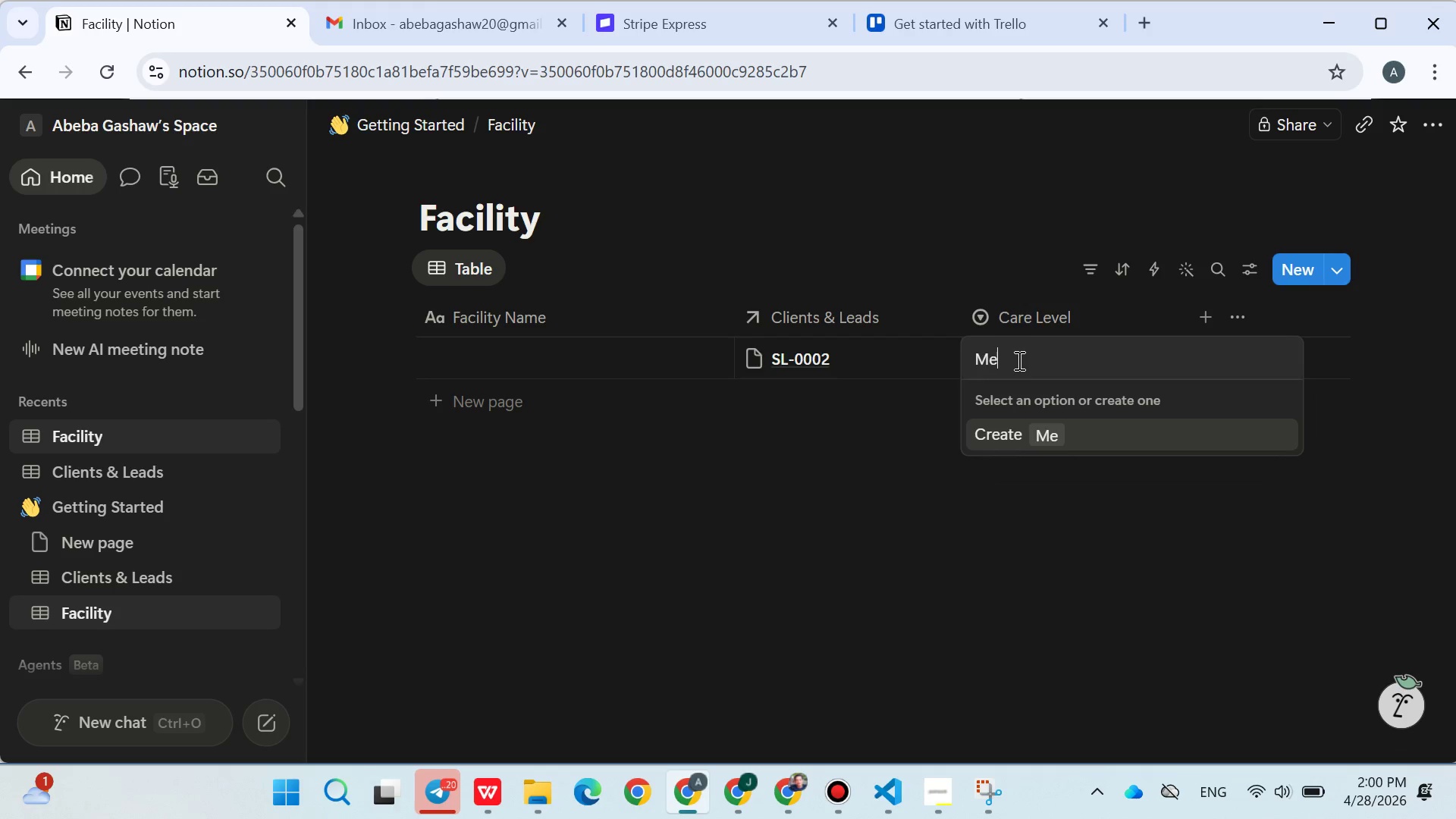 
wait(7.09)
 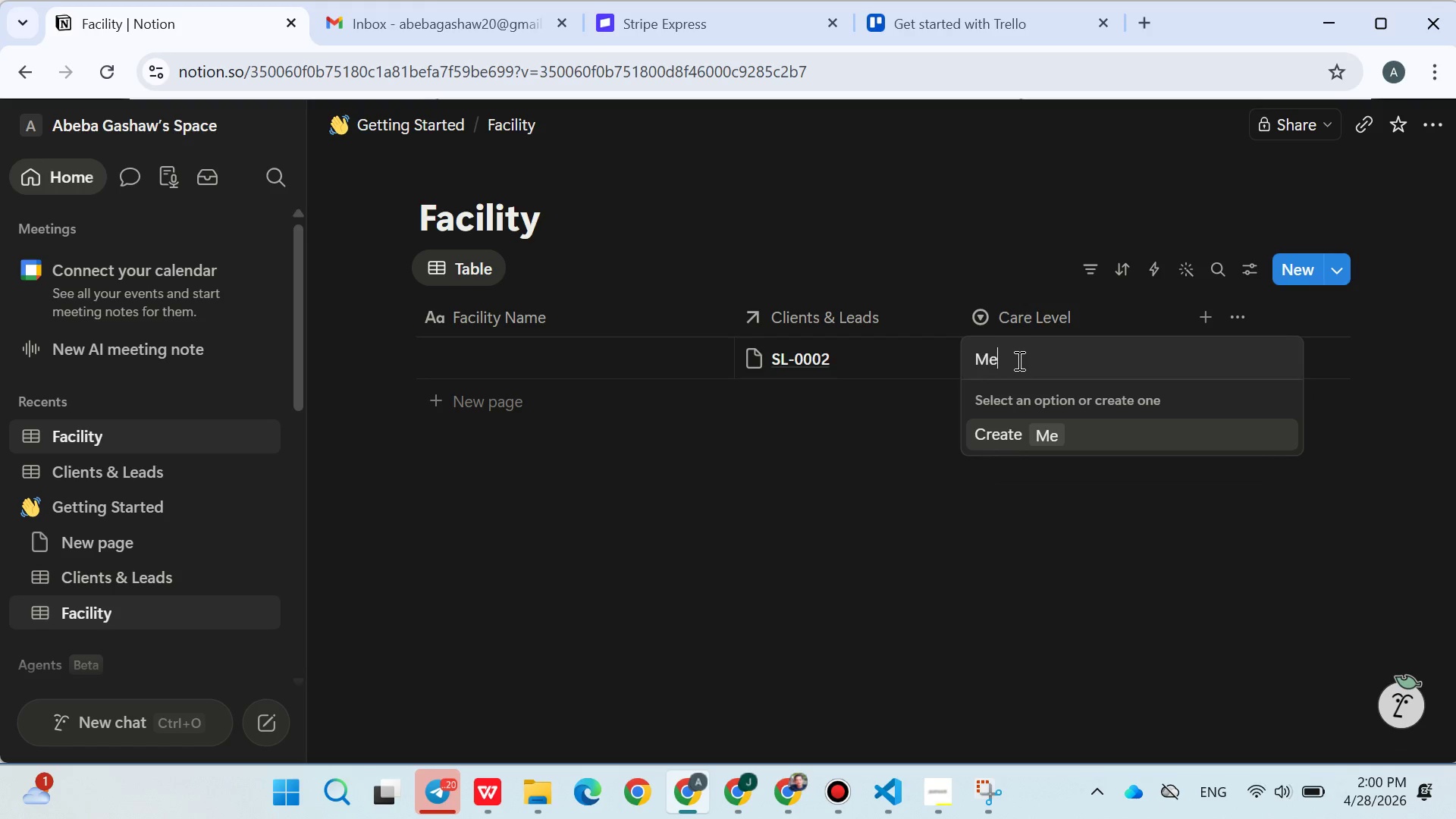 
key(M)
 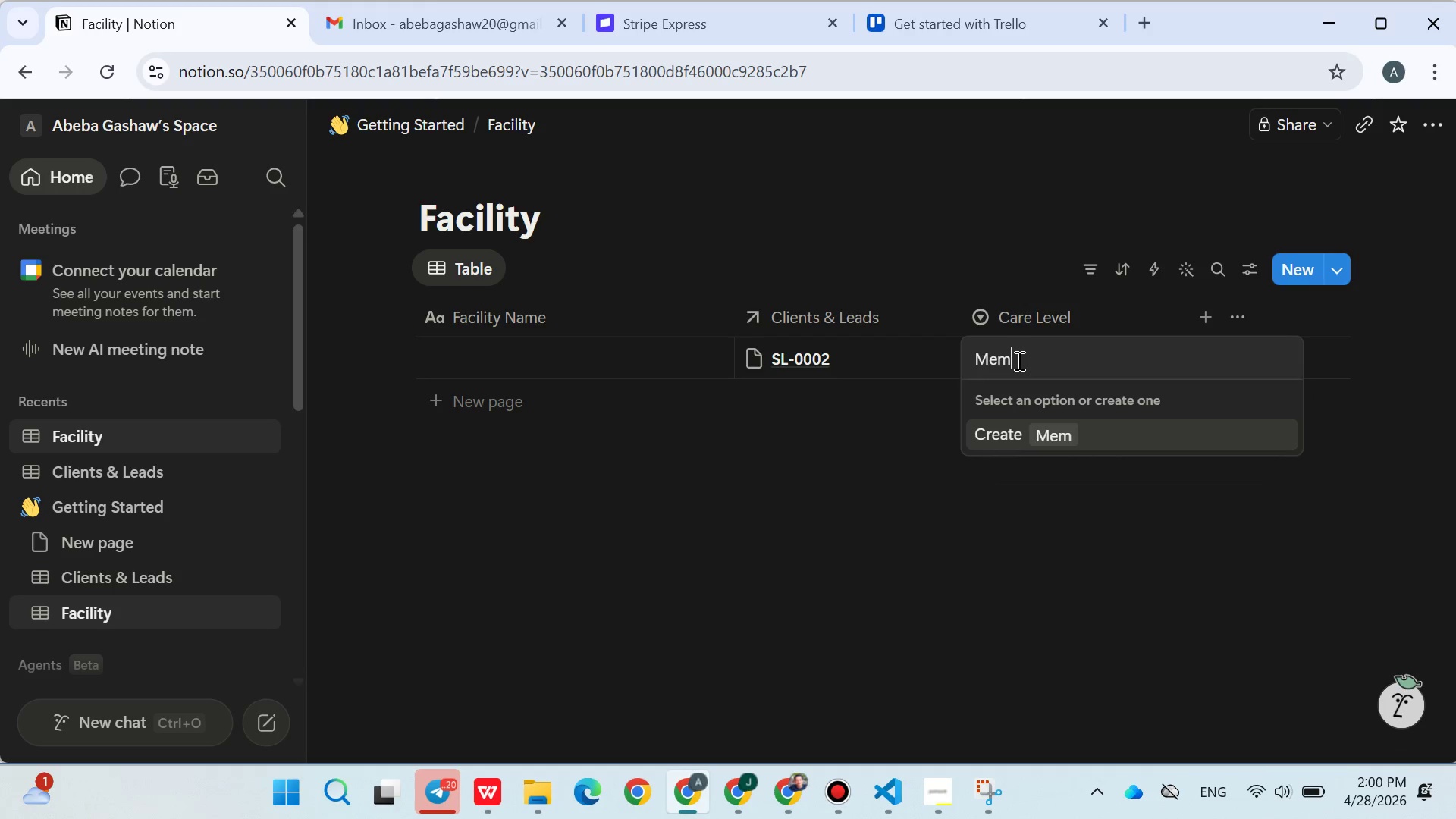 
type(ory Care)
 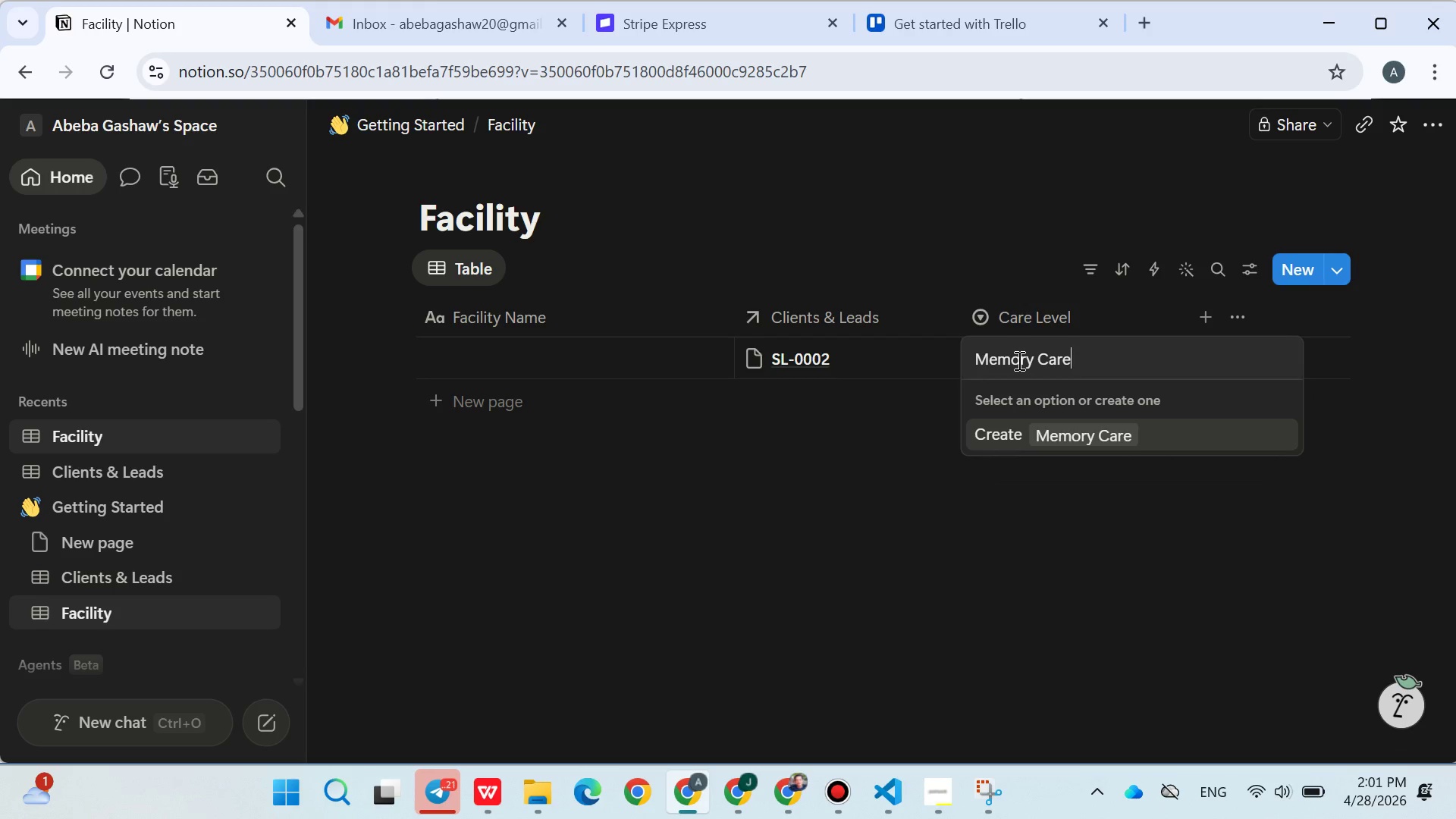 
key(Enter)
 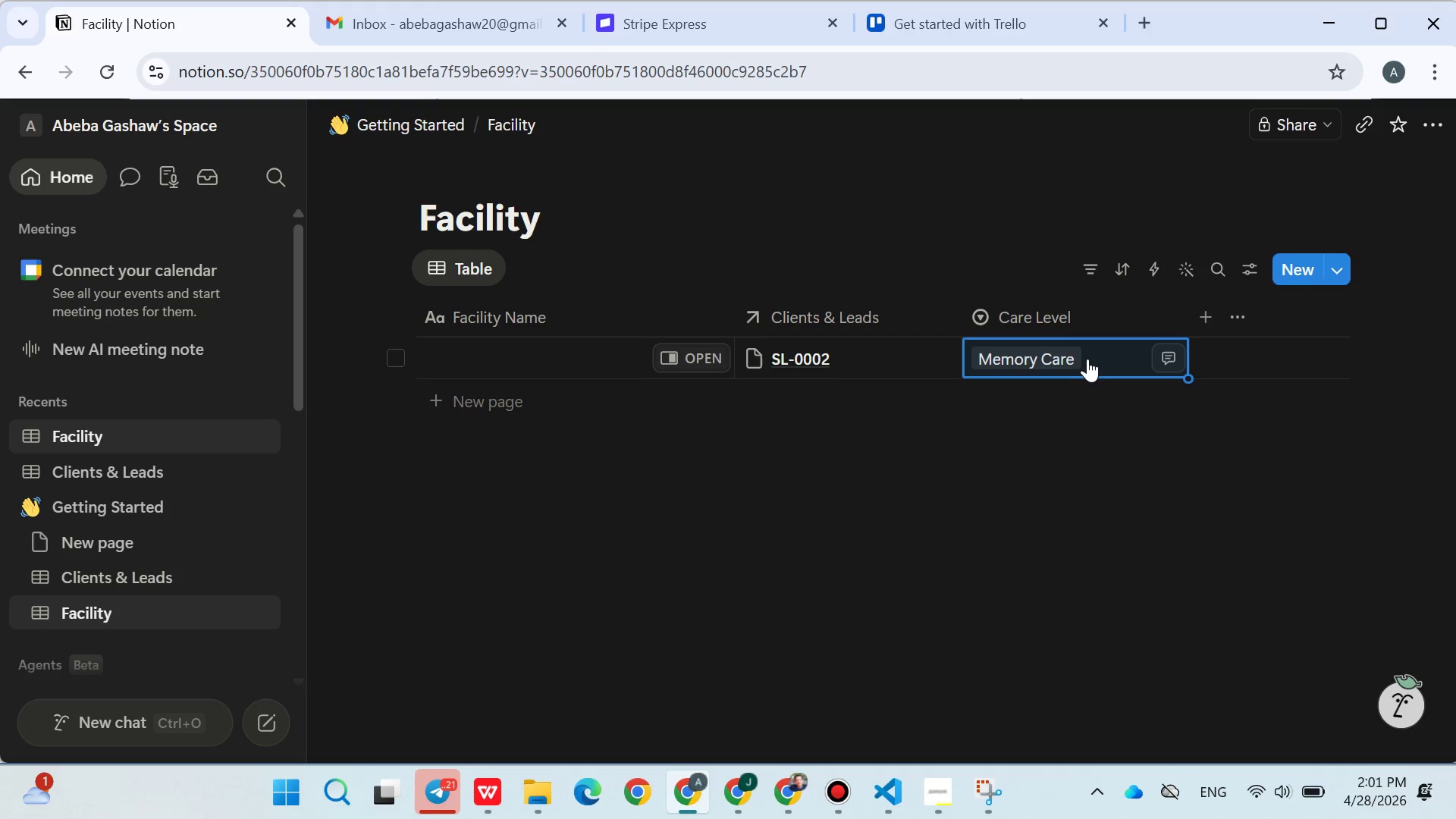 
left_click([1094, 356])
 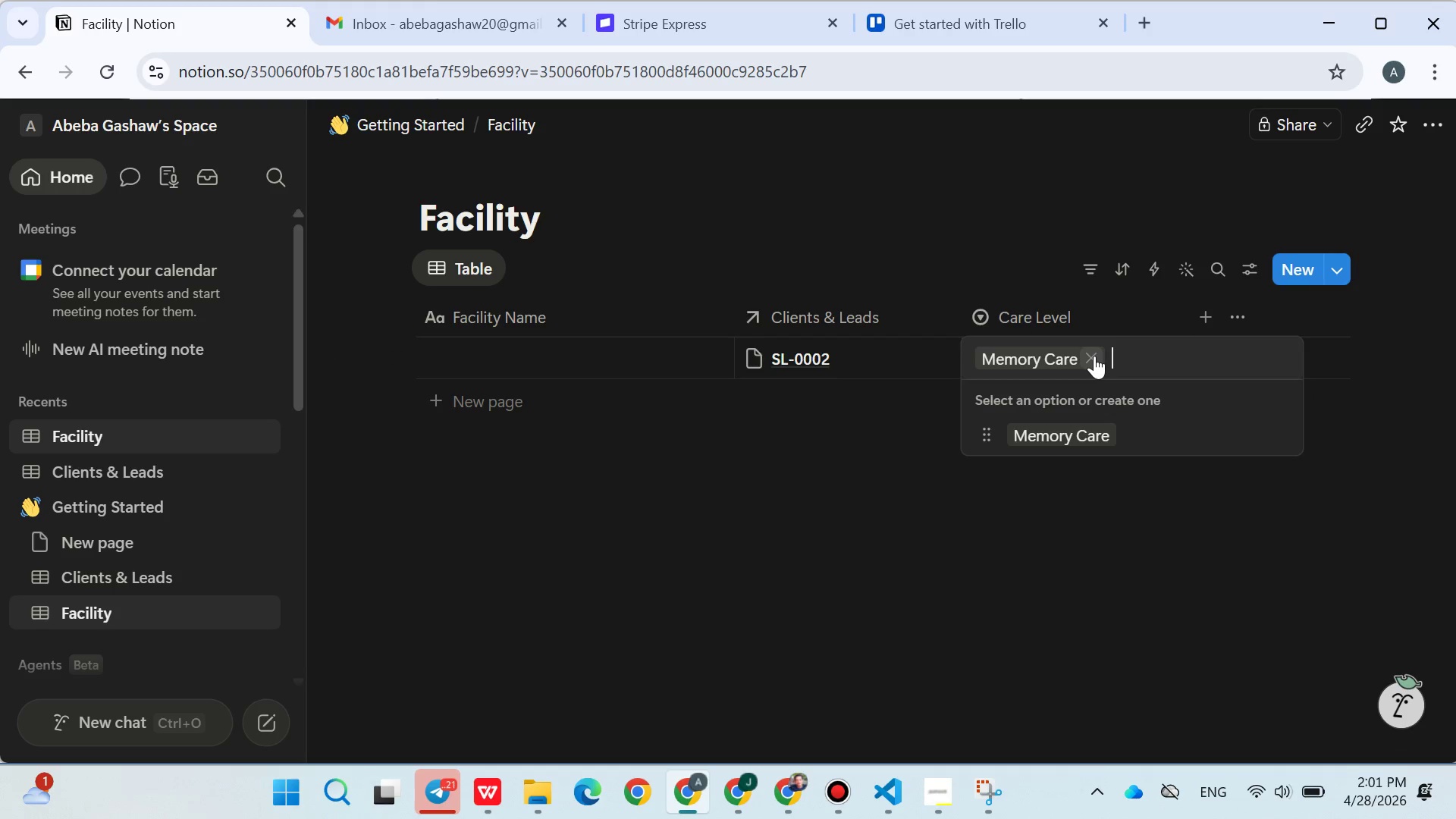 
type(Assisted C)
key(Backspace)
type(Living)
 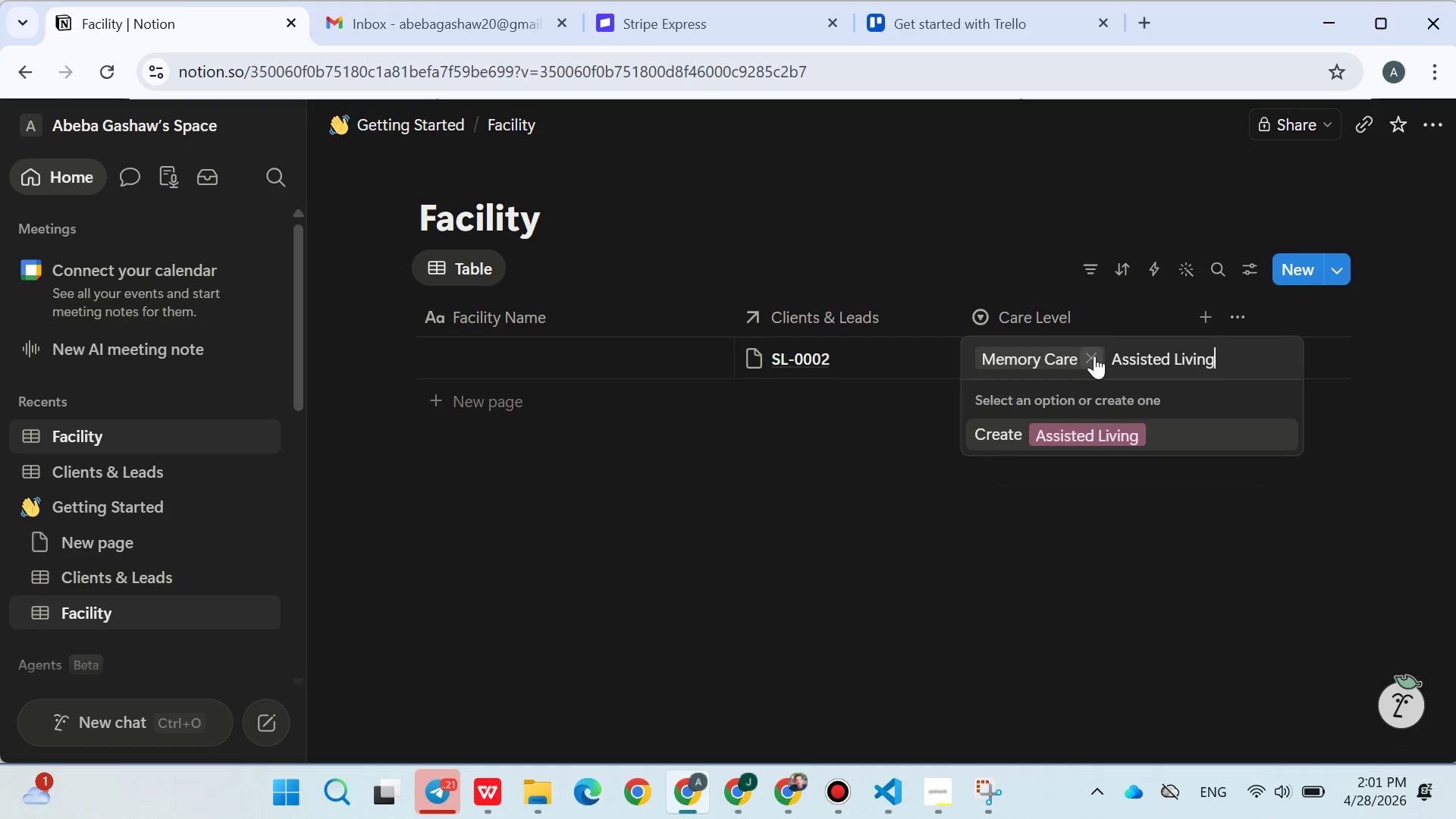 
key(Enter)
 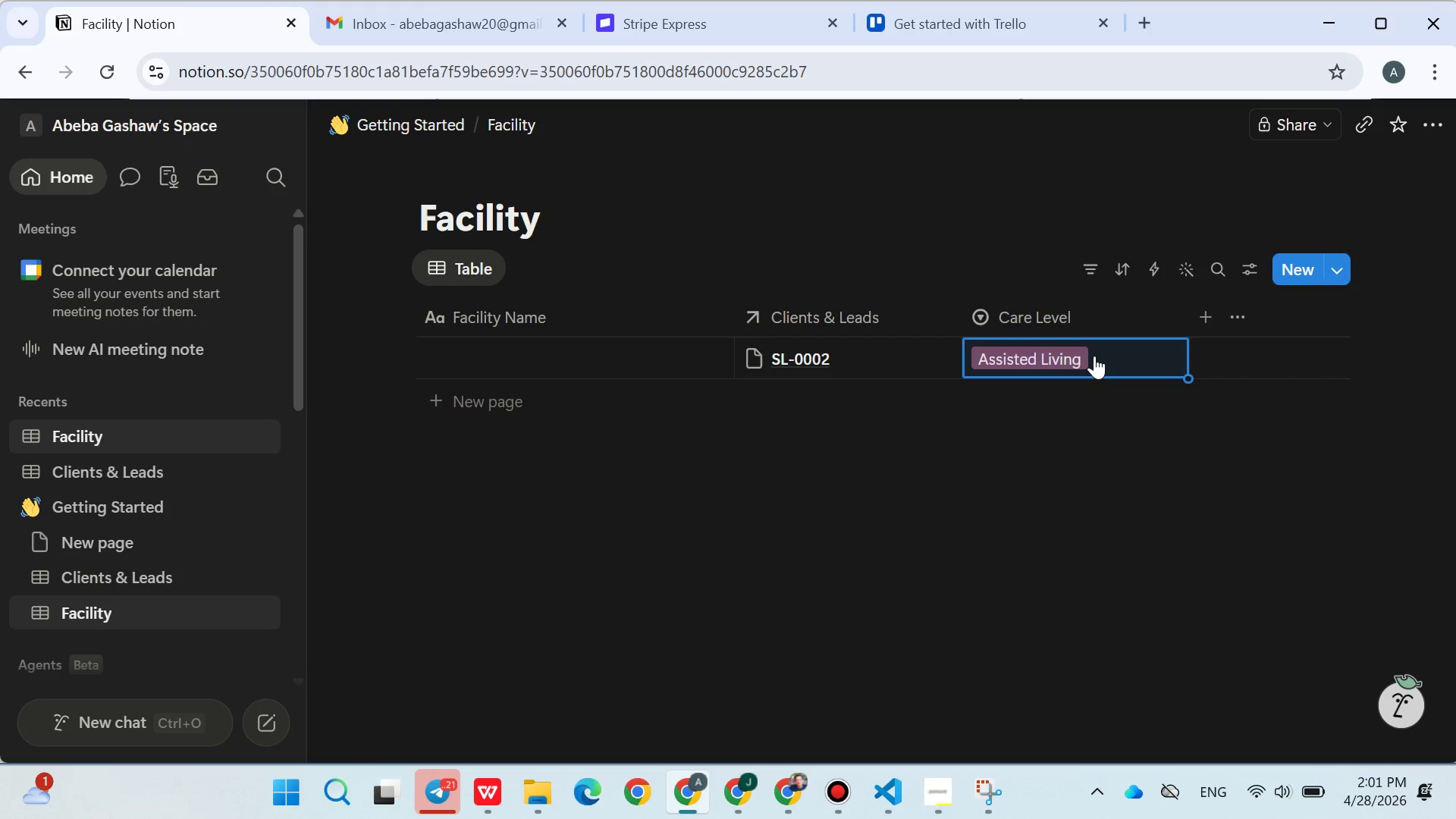 
type(Skilled Nursing)
 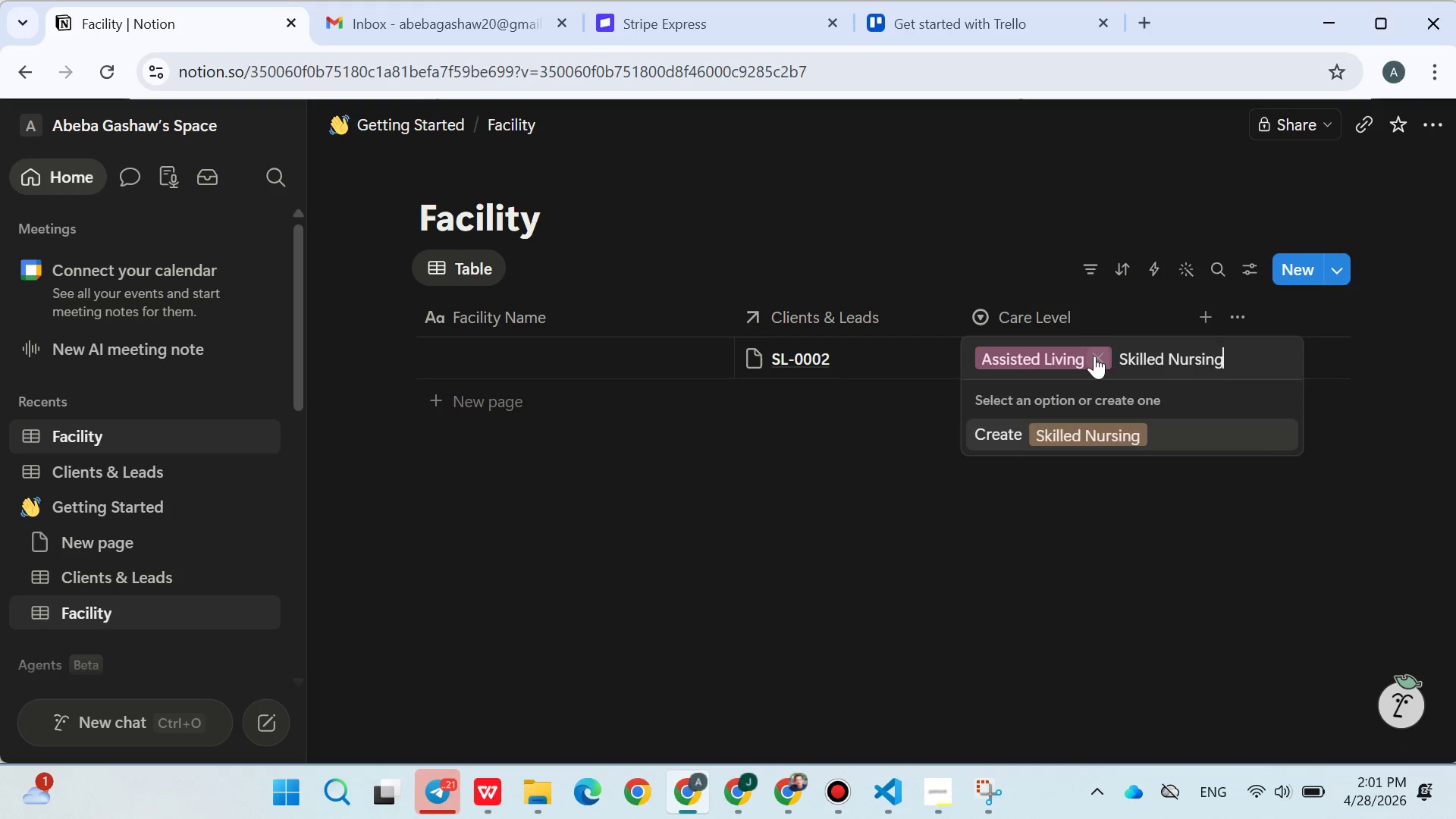 
 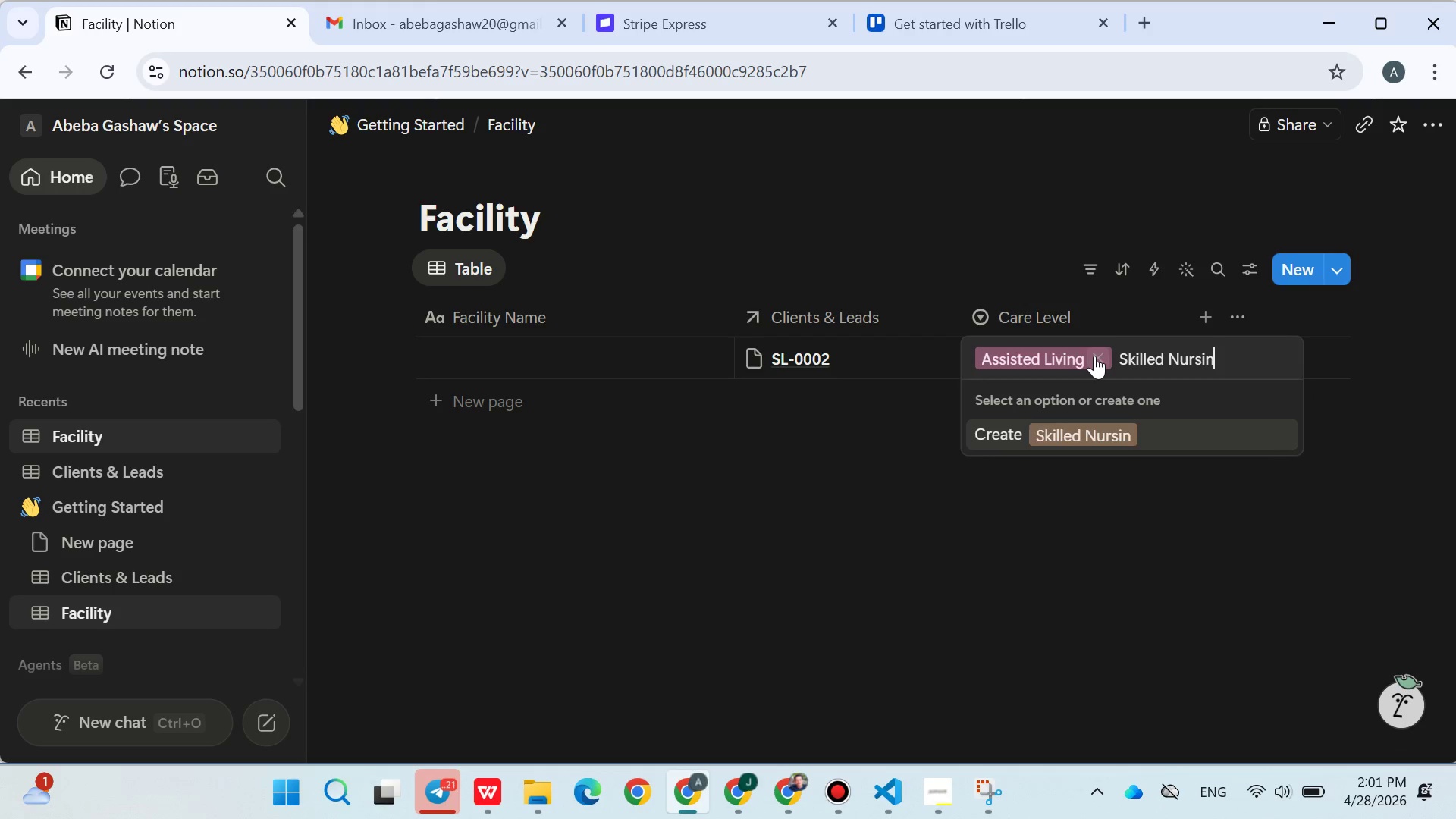 
key(Enter)
 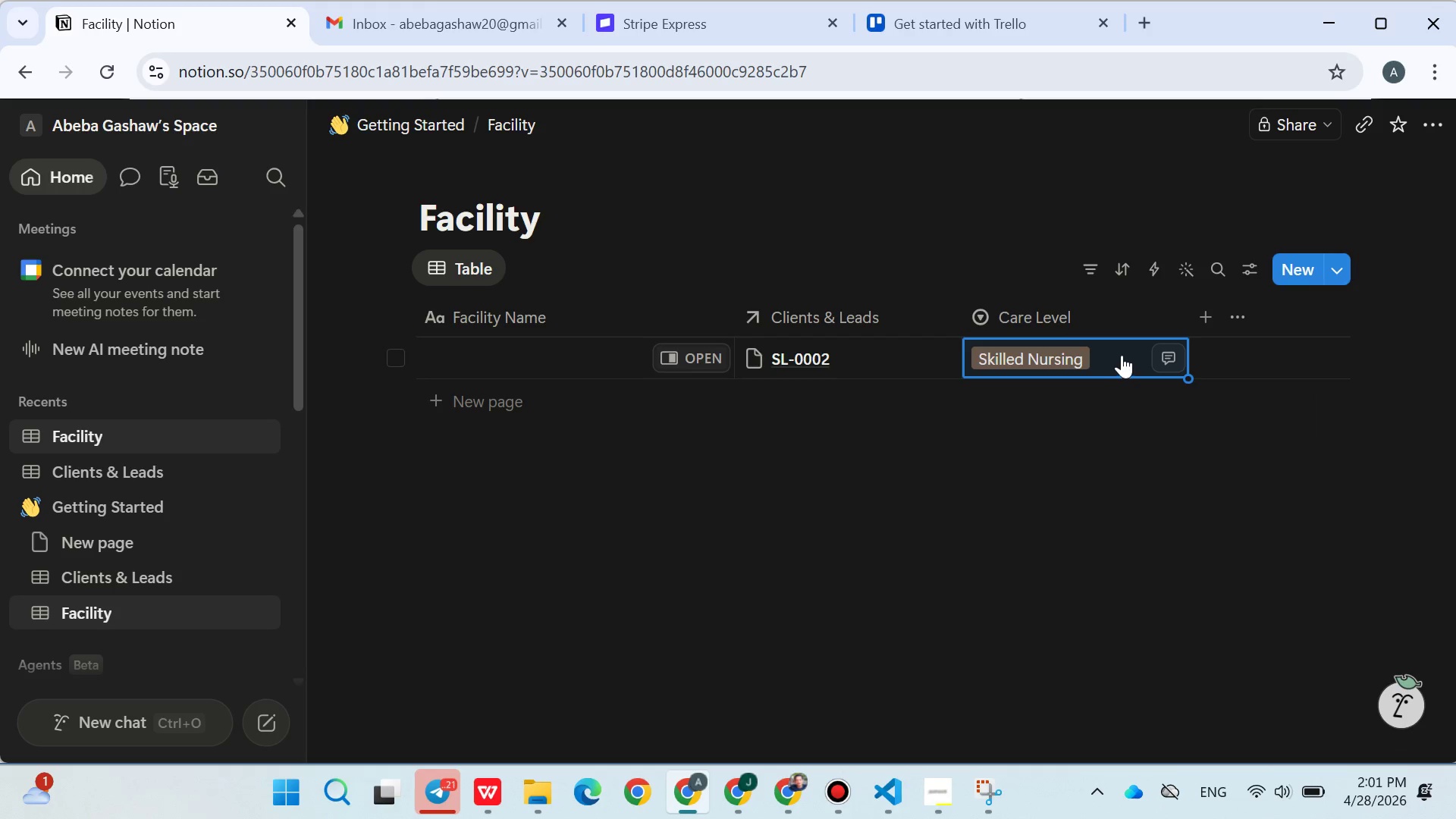 
left_click([1122, 354])
 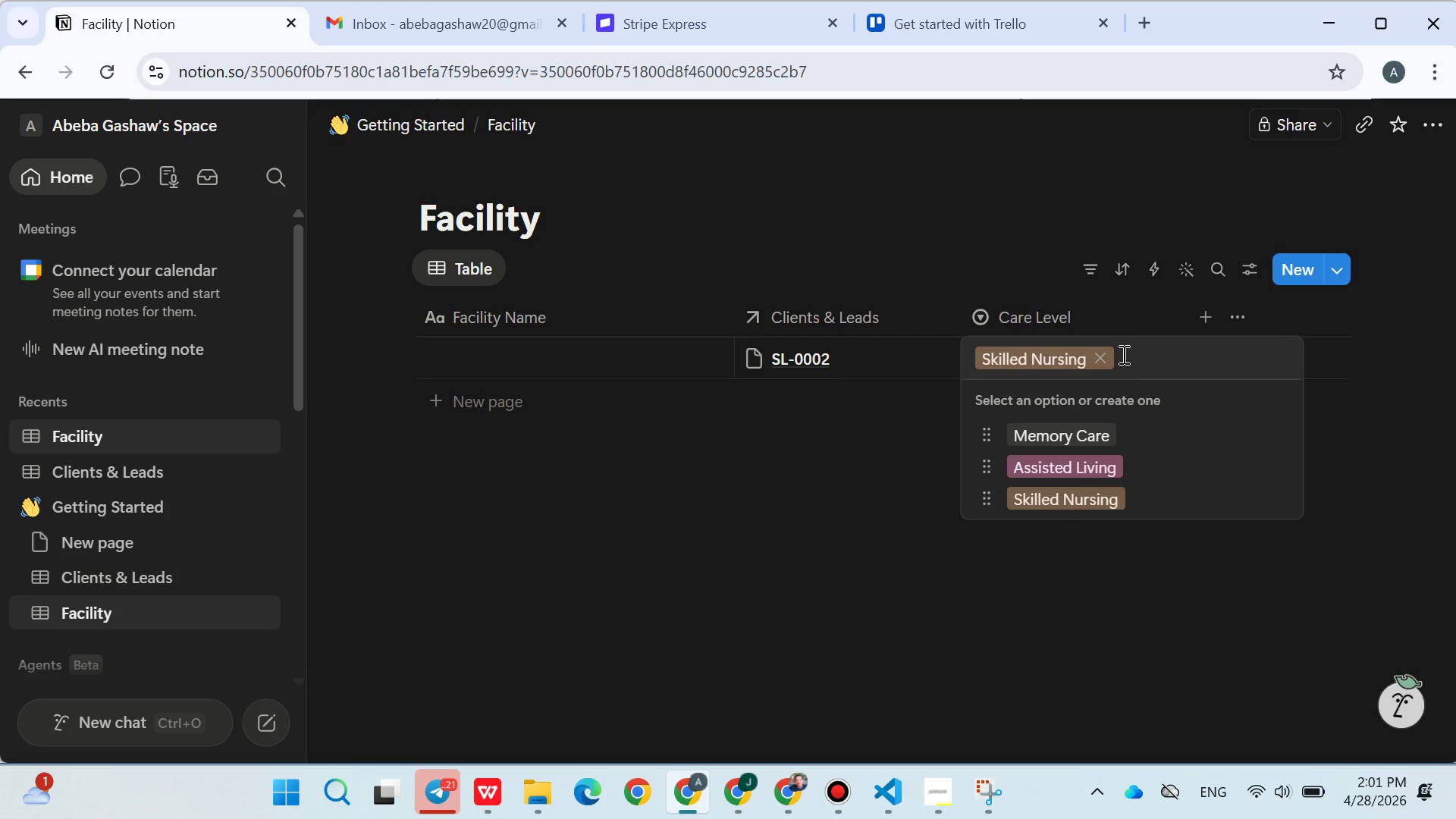 
type(Respite Care)
 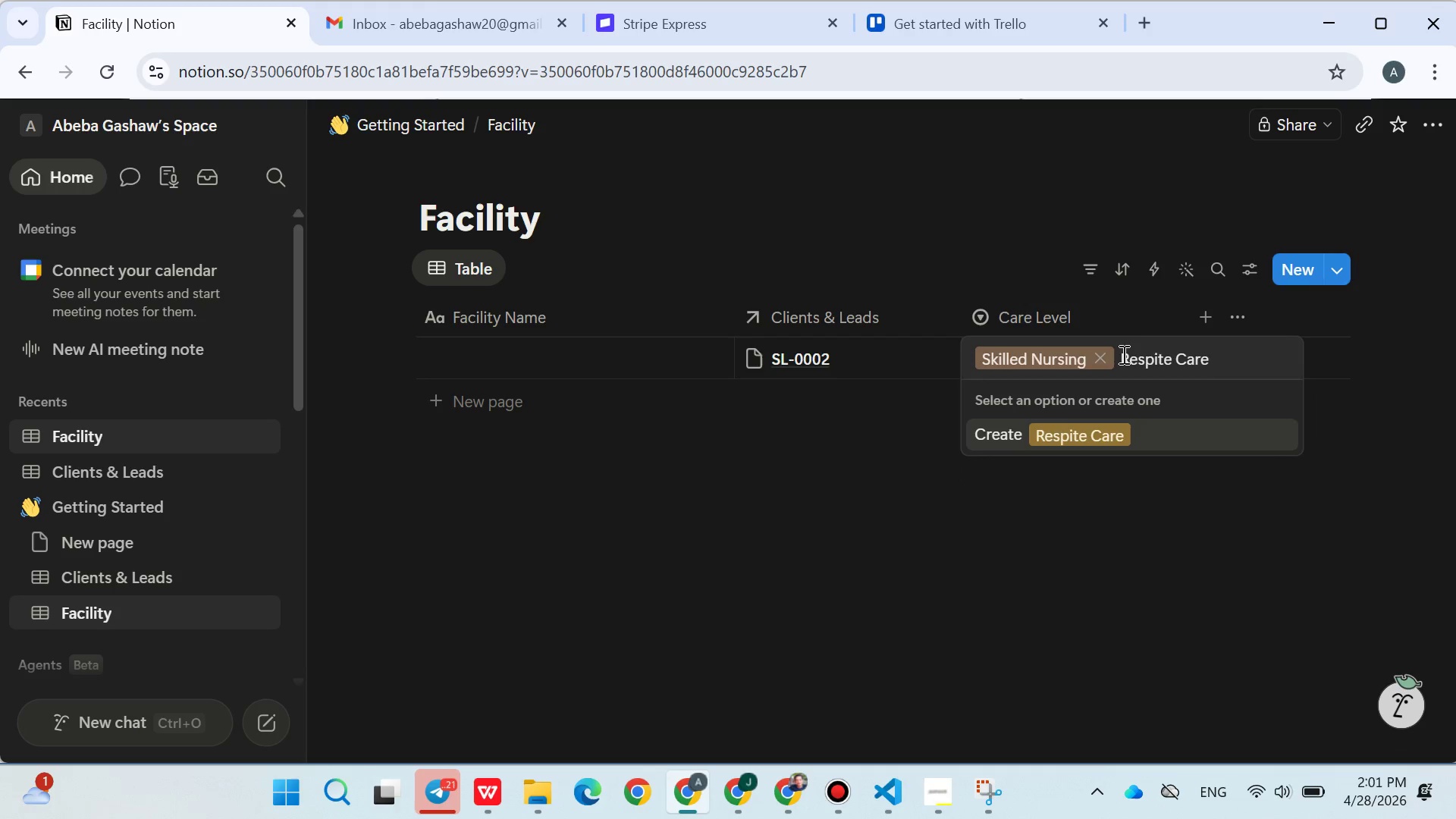 
key(Enter)